 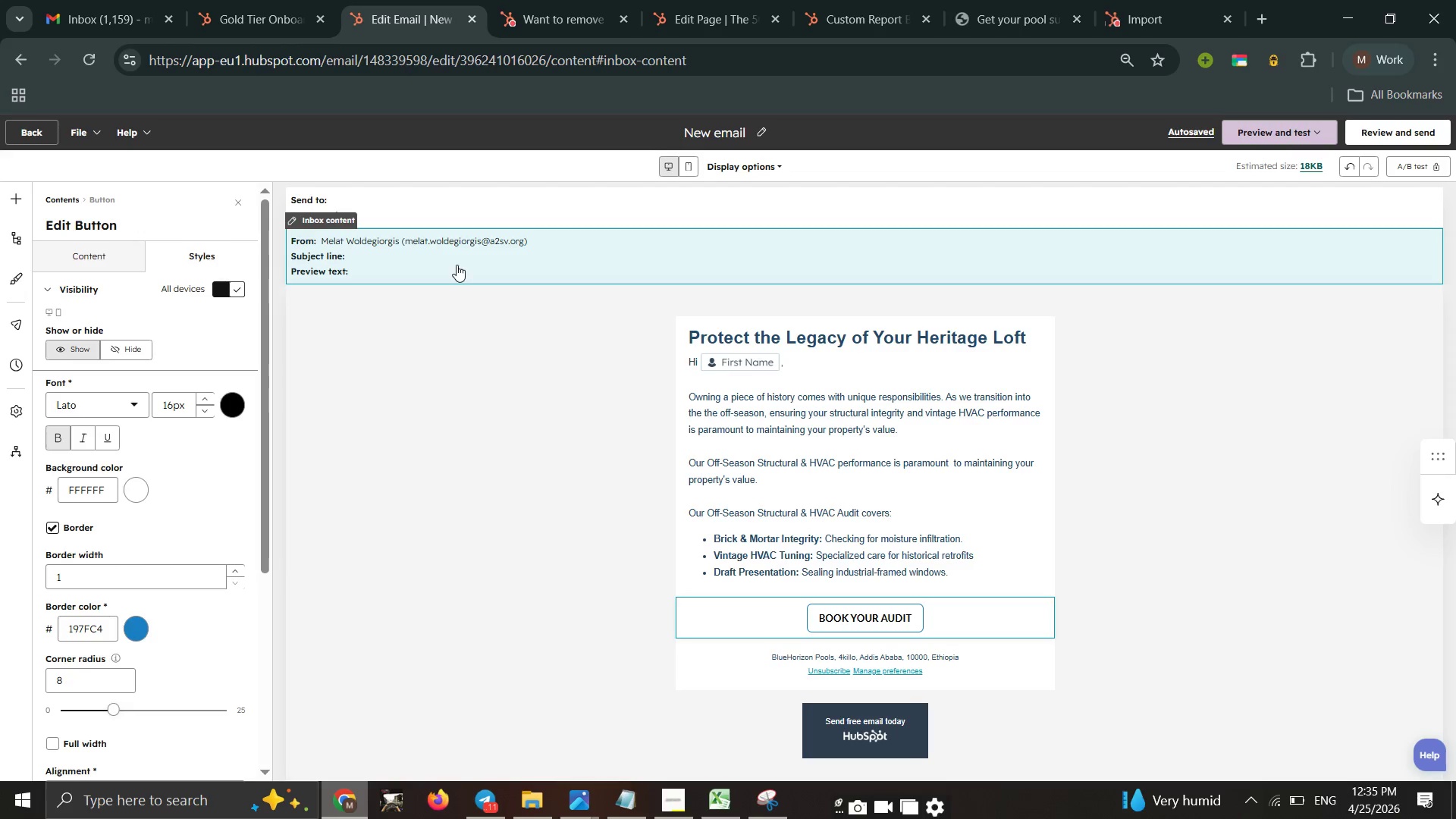 
mouse_move([469, 244])
 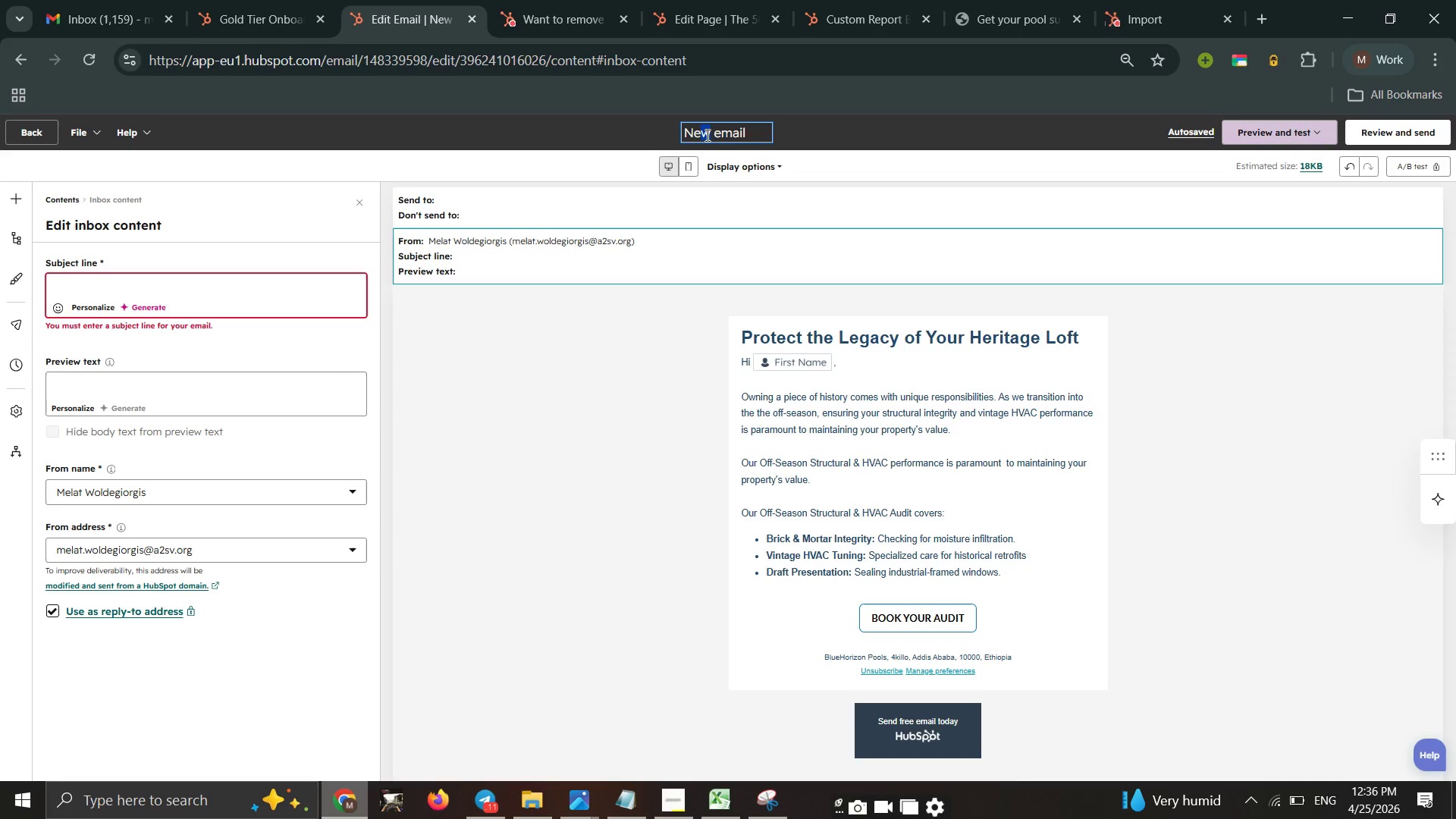 
wait(15.61)
 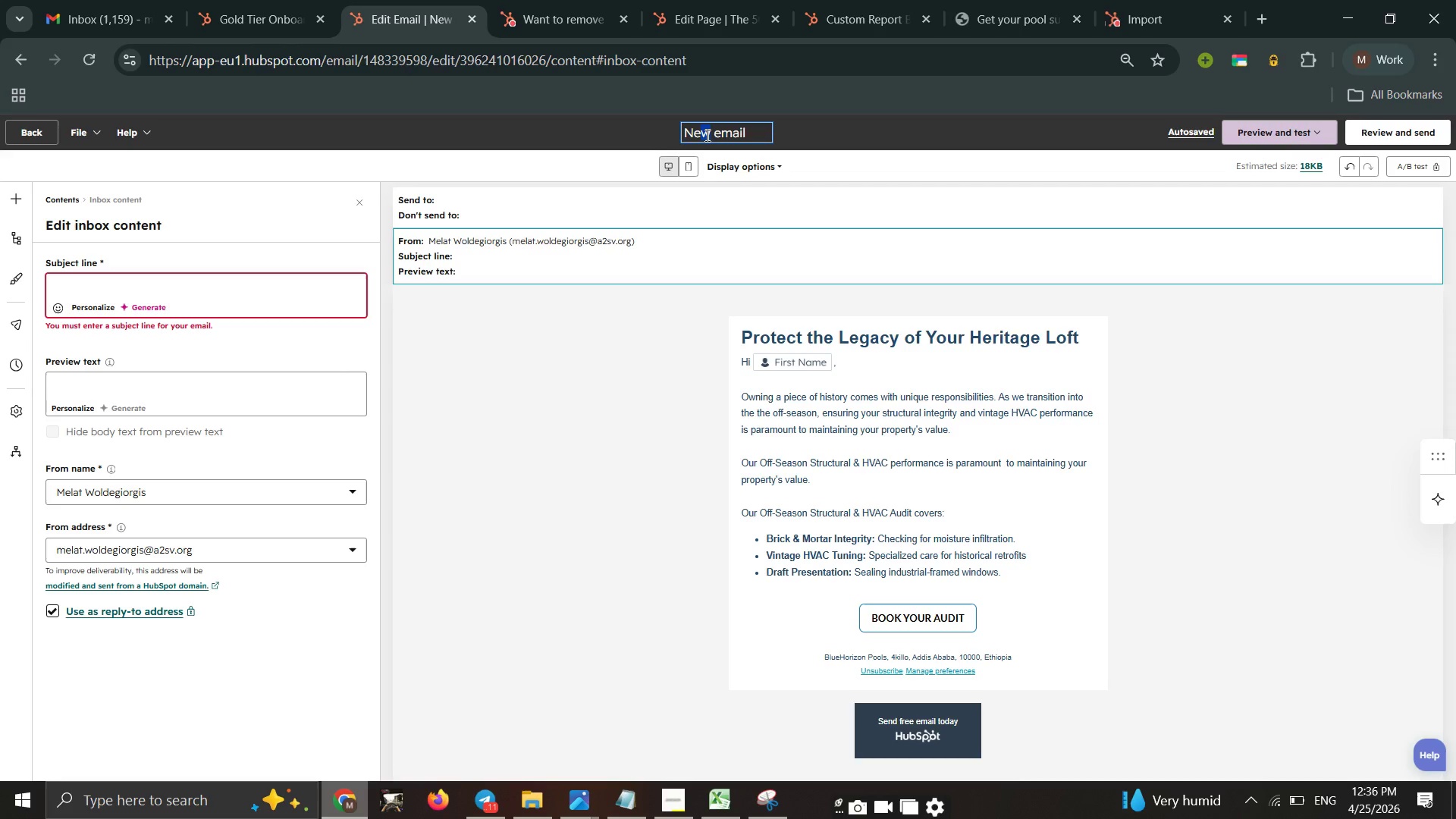 
mouse_move([910, 12])
 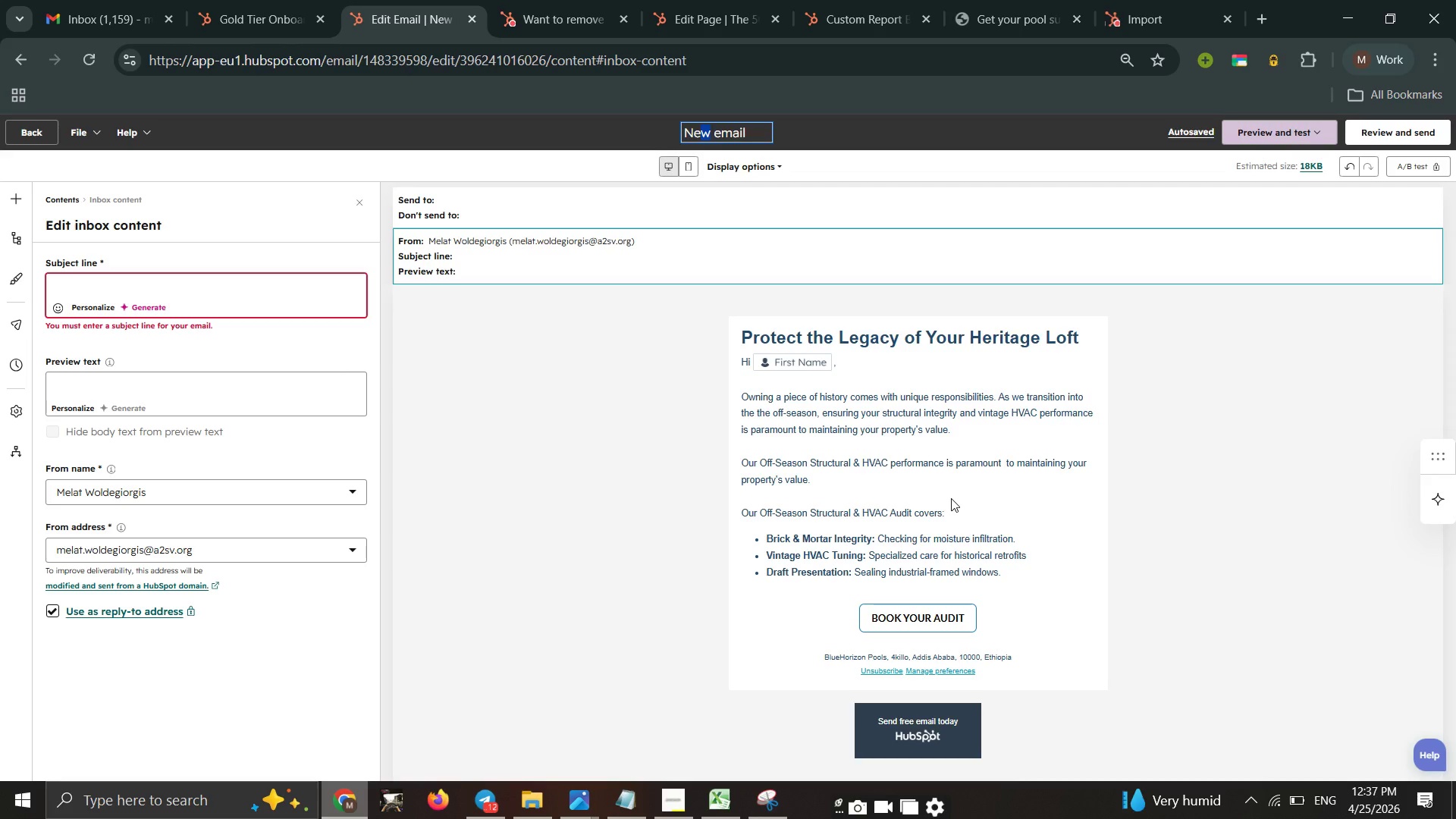 
wait(64.1)
 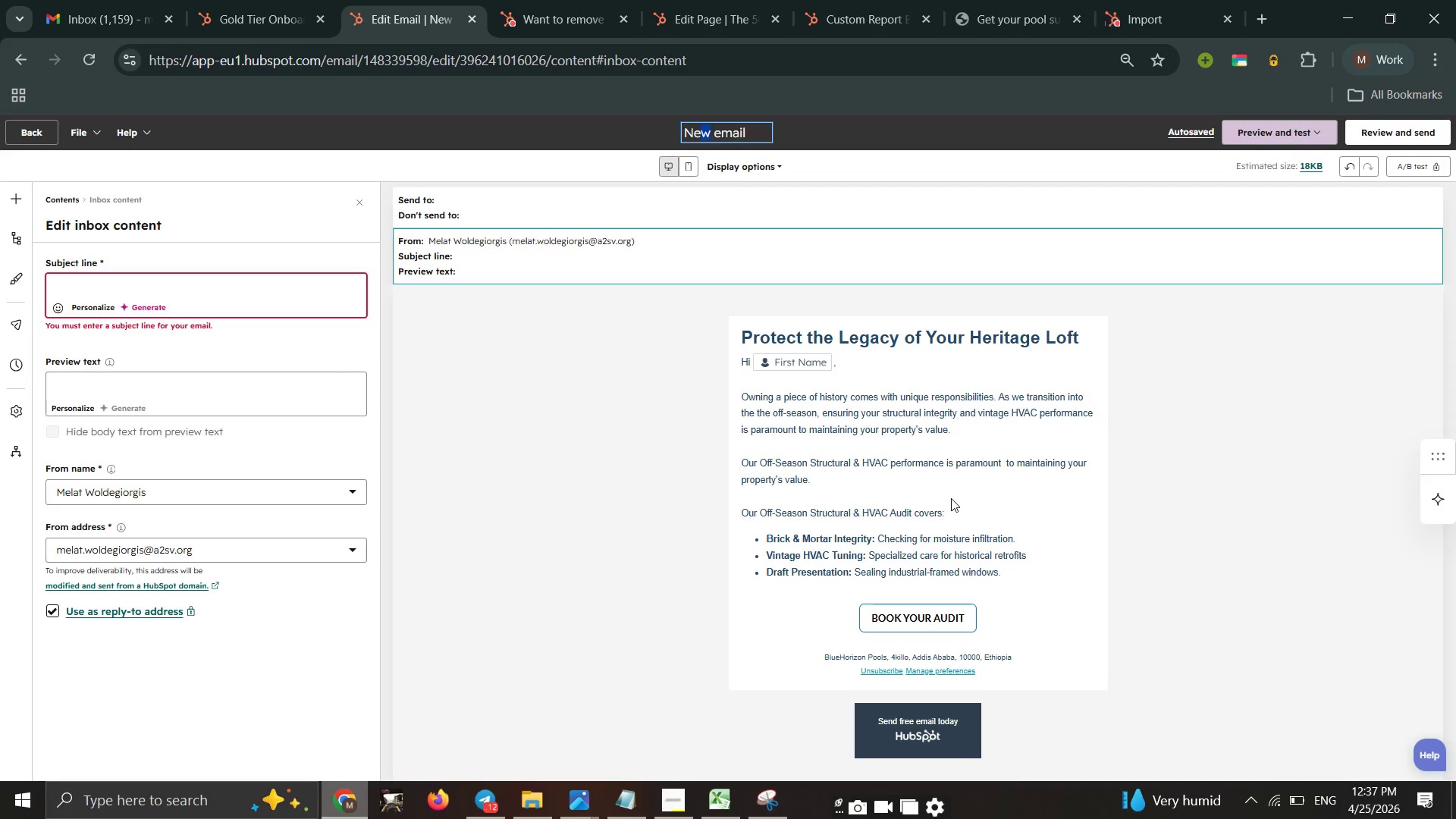 
left_click([658, 801])